 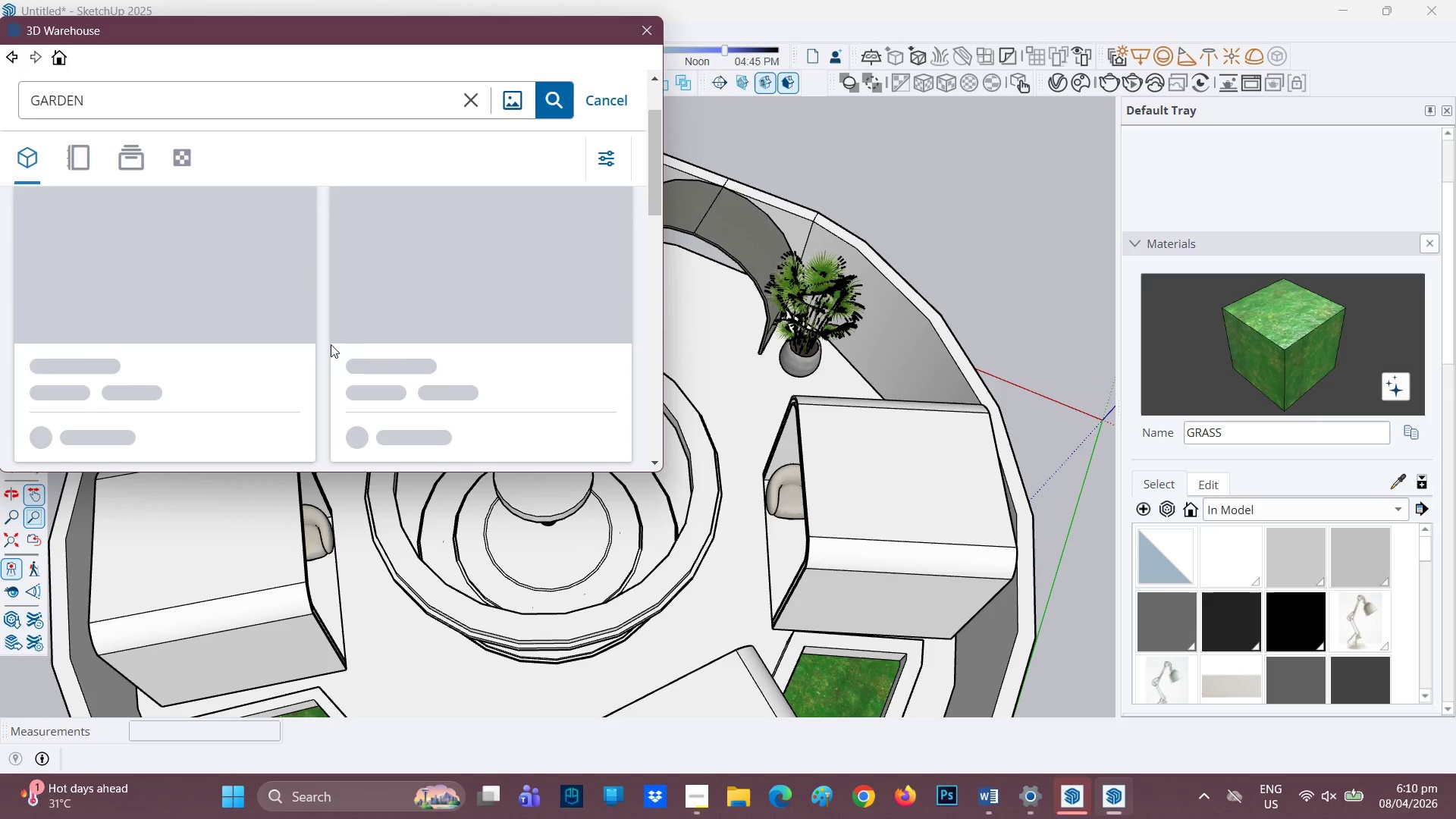 
scroll: coordinate [416, 347], scroll_direction: down, amount: 2.0
 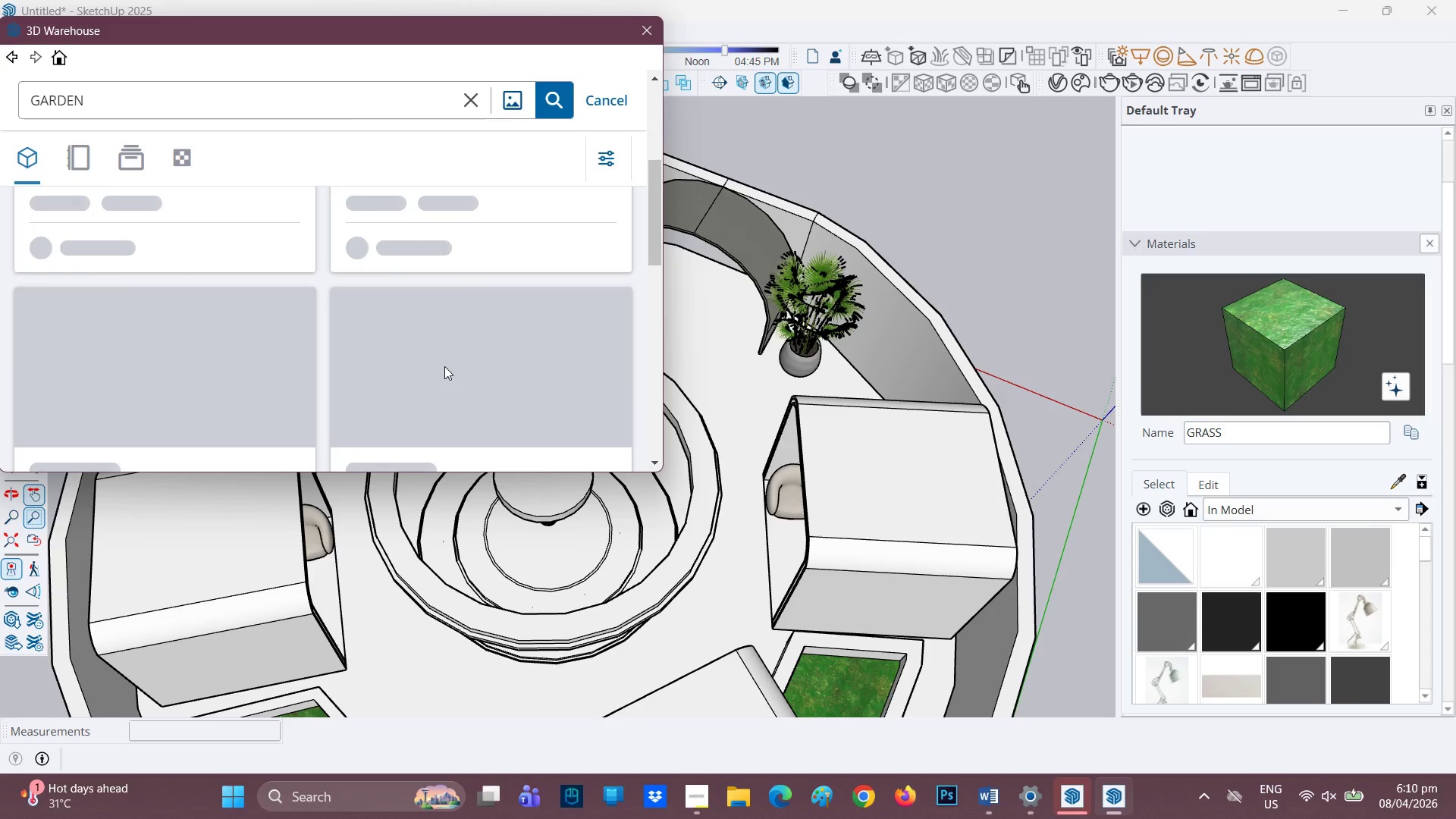 
scroll: coordinate [444, 366], scroll_direction: up, amount: 1.0
 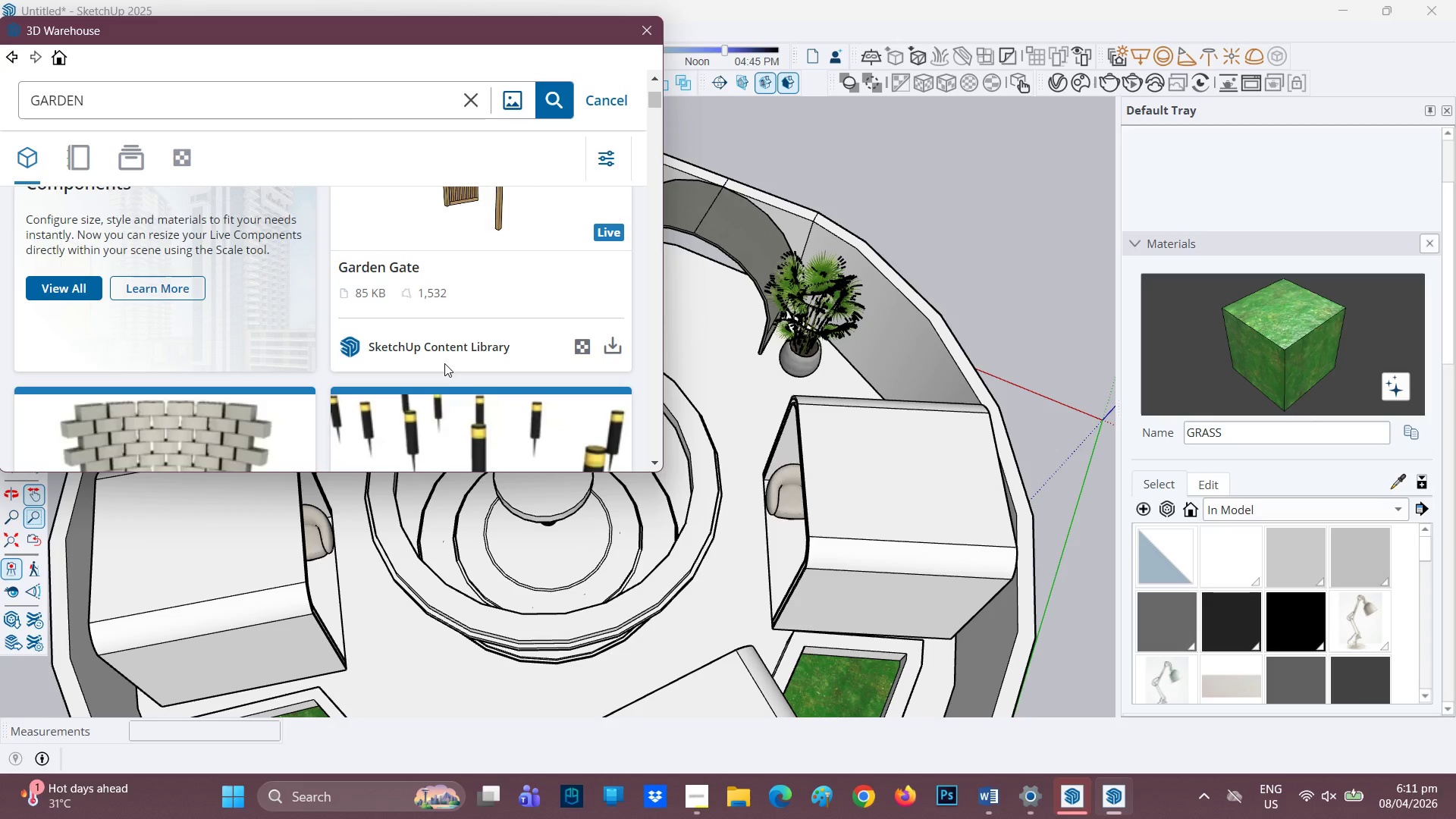 
wait(63.12)
 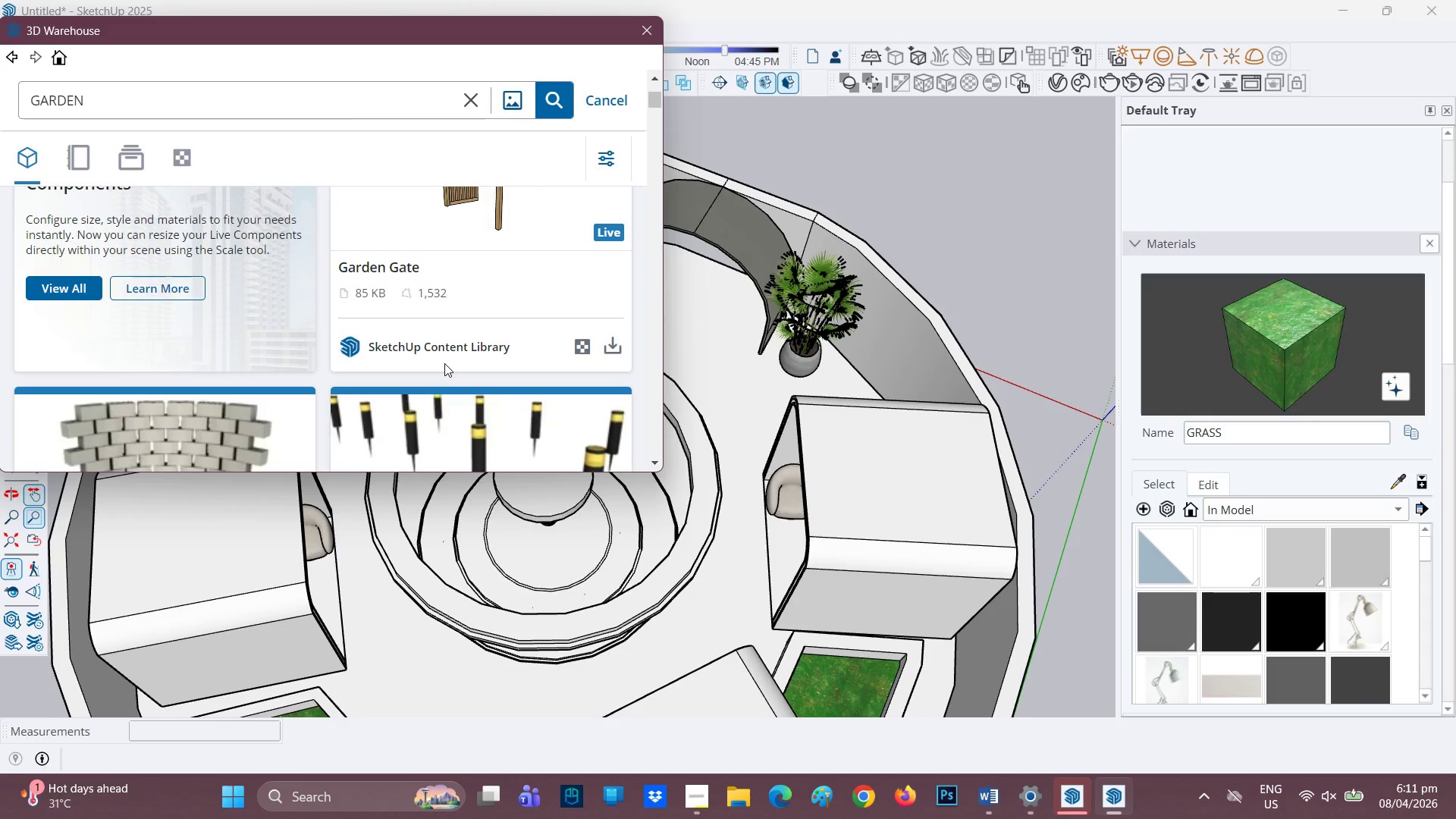 
scroll: coordinate [334, 369], scroll_direction: down, amount: 18.0
 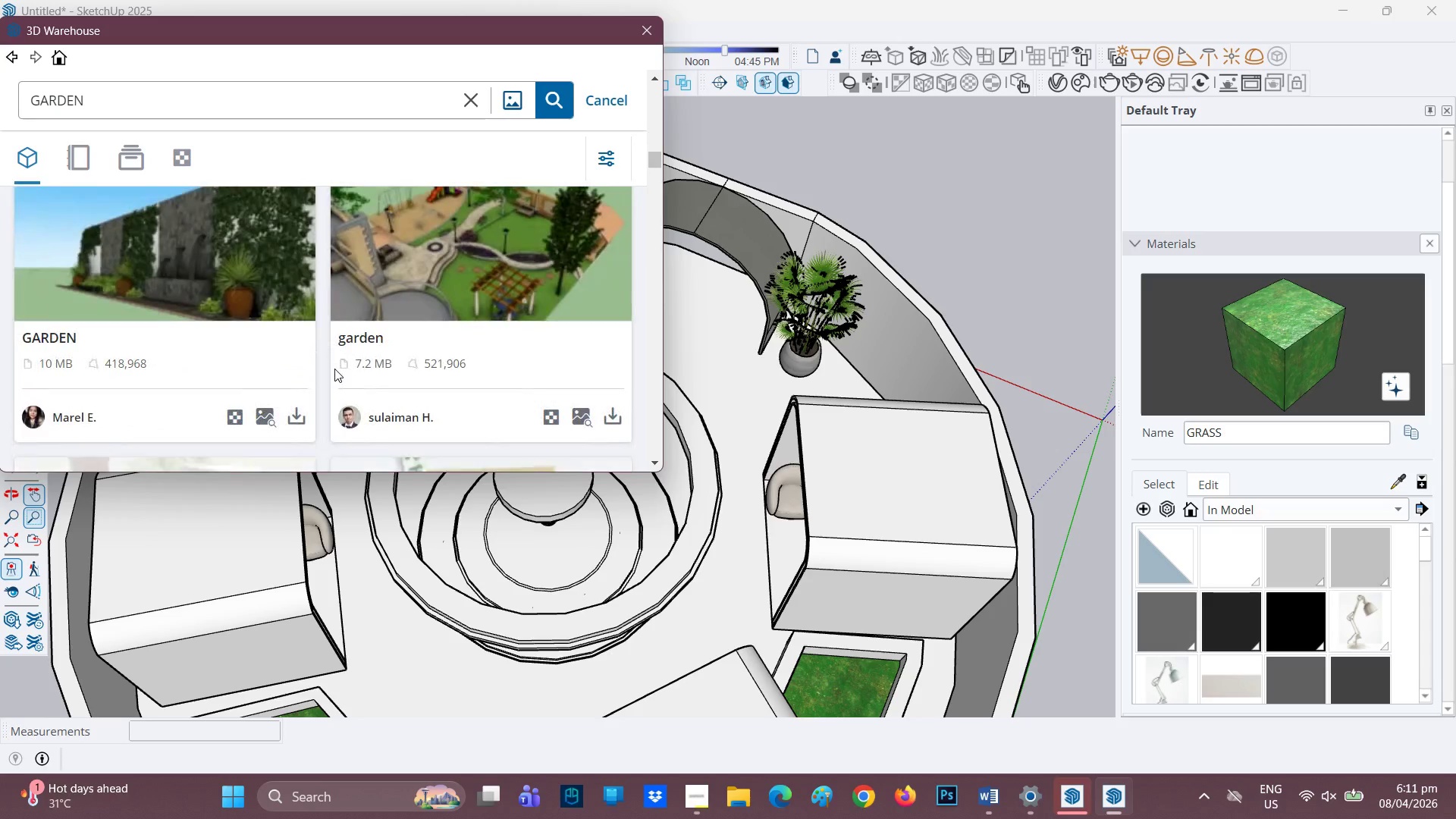 
scroll: coordinate [275, 338], scroll_direction: down, amount: 11.0
 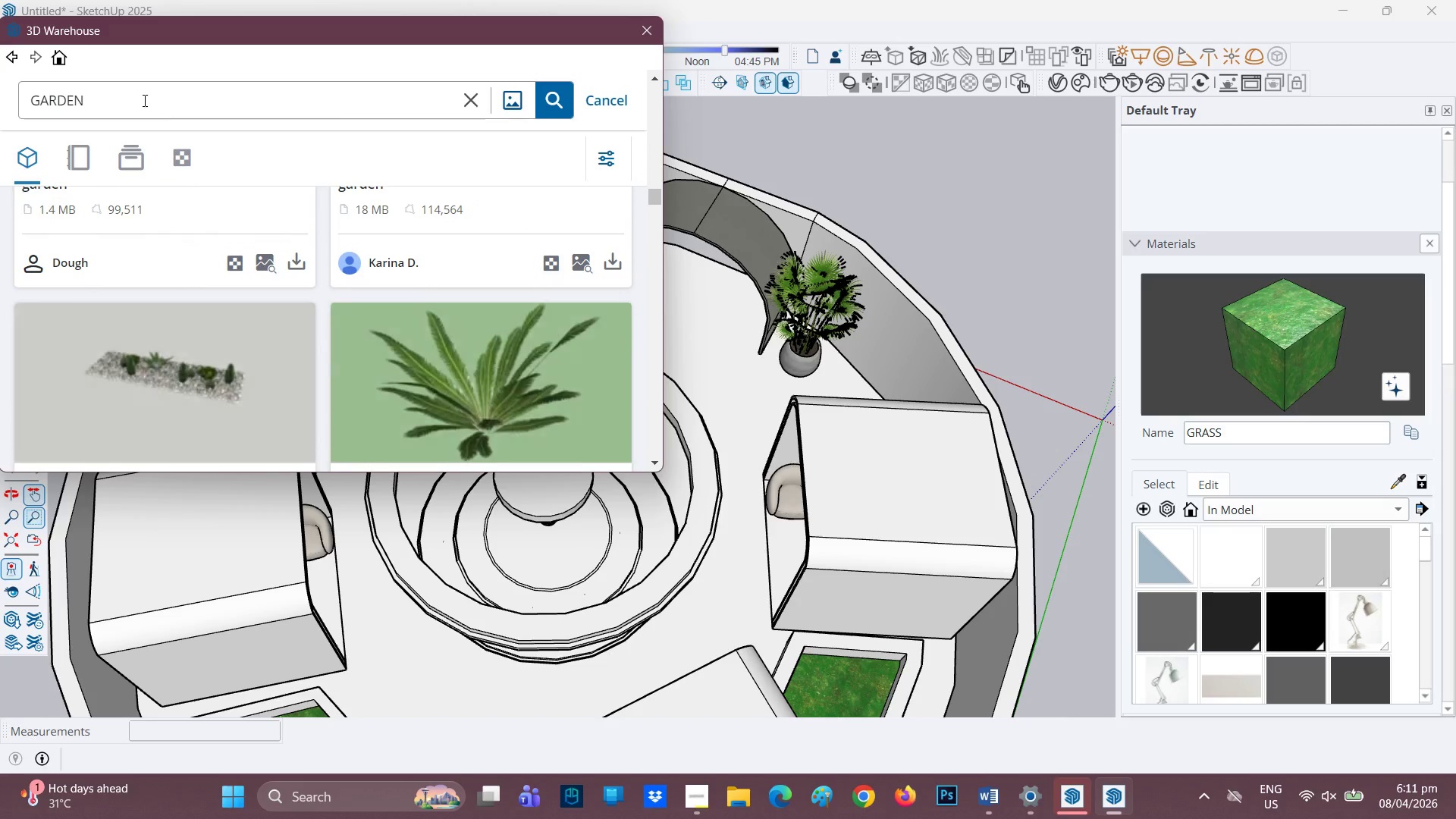 
left_click([143, 101])
 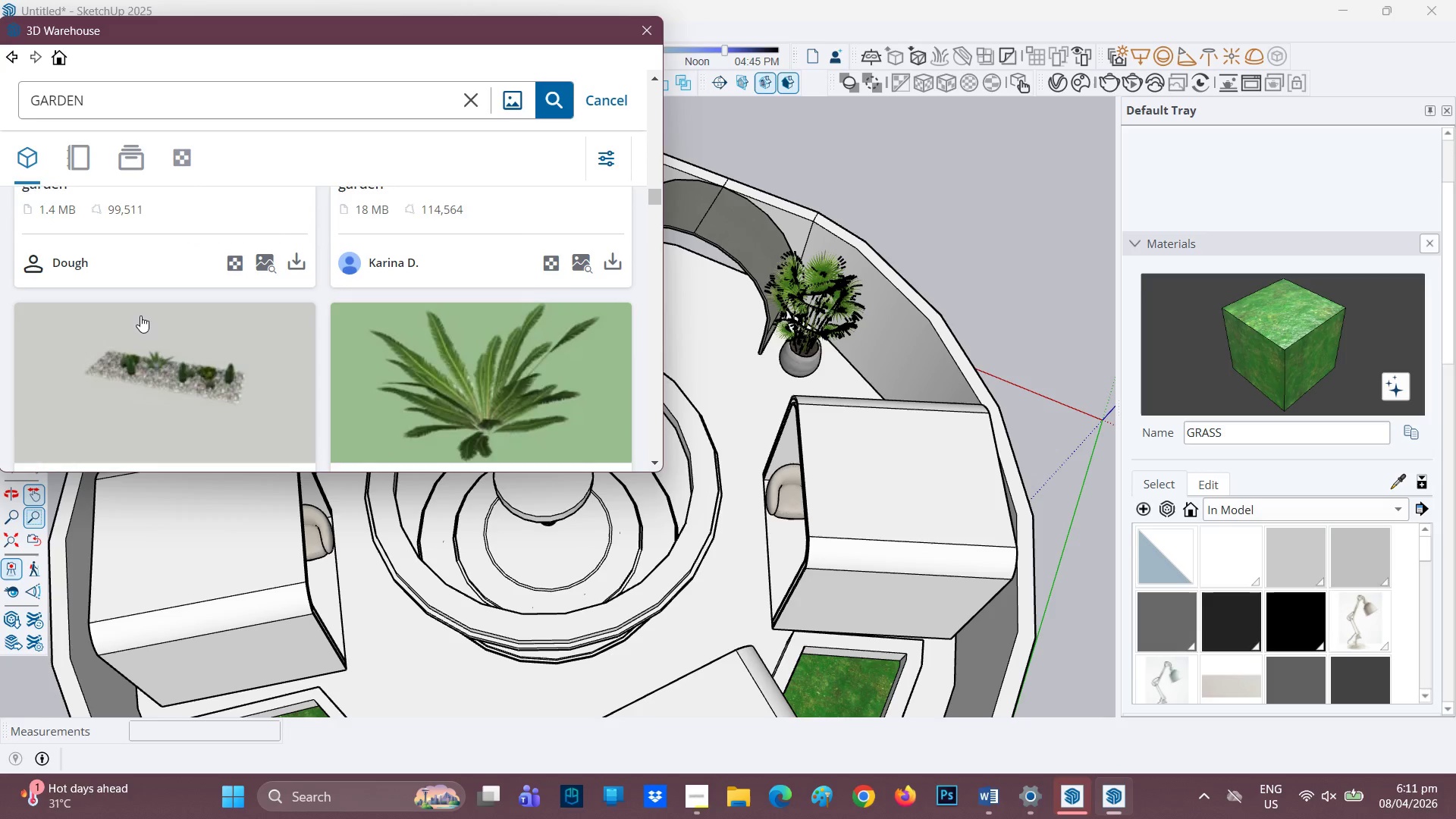 
scroll: coordinate [249, 298], scroll_direction: down, amount: 11.0
 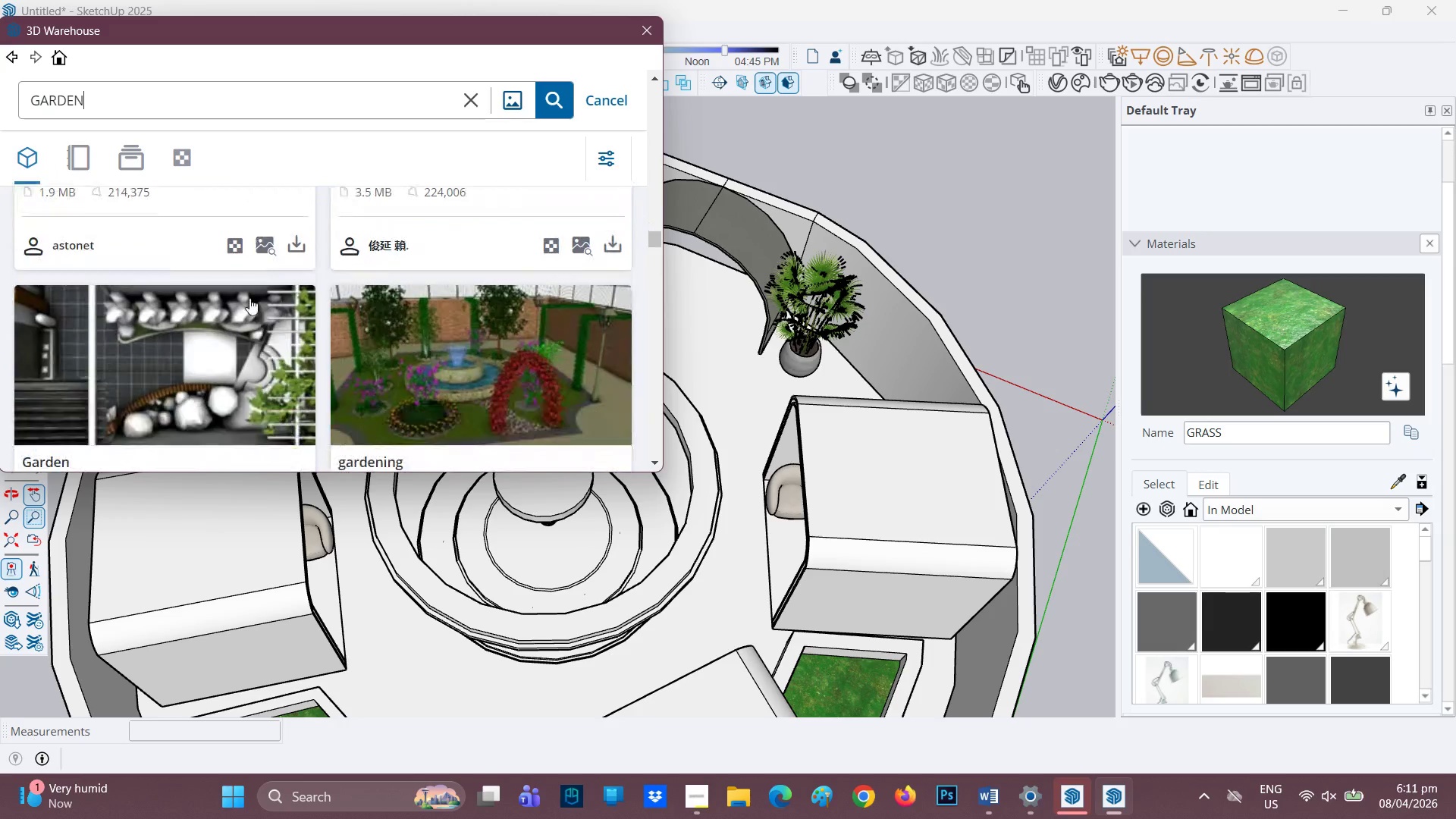 
scroll: coordinate [235, 353], scroll_direction: down, amount: 9.0
 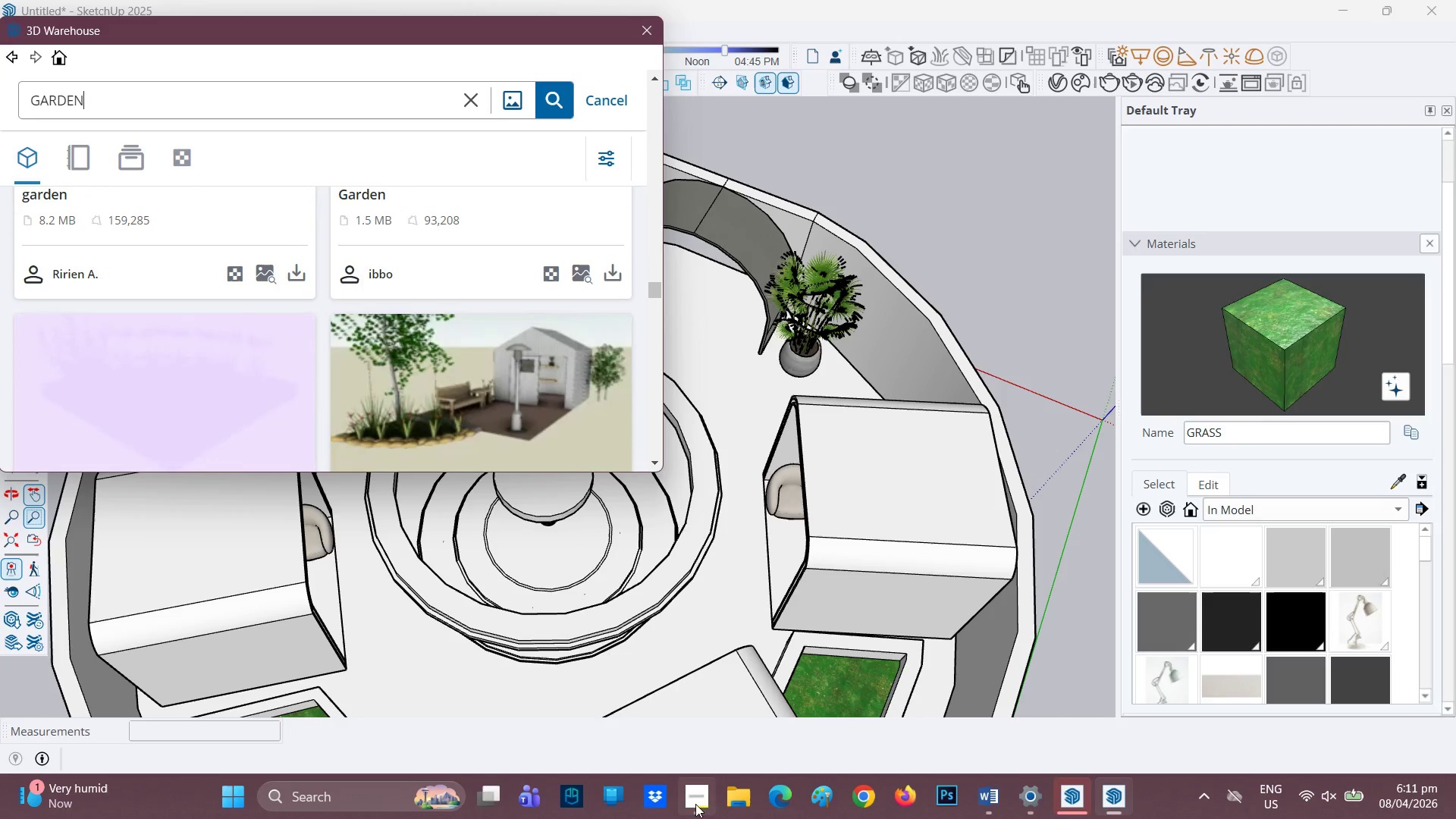 
scroll: coordinate [414, 378], scroll_direction: down, amount: 1.0
 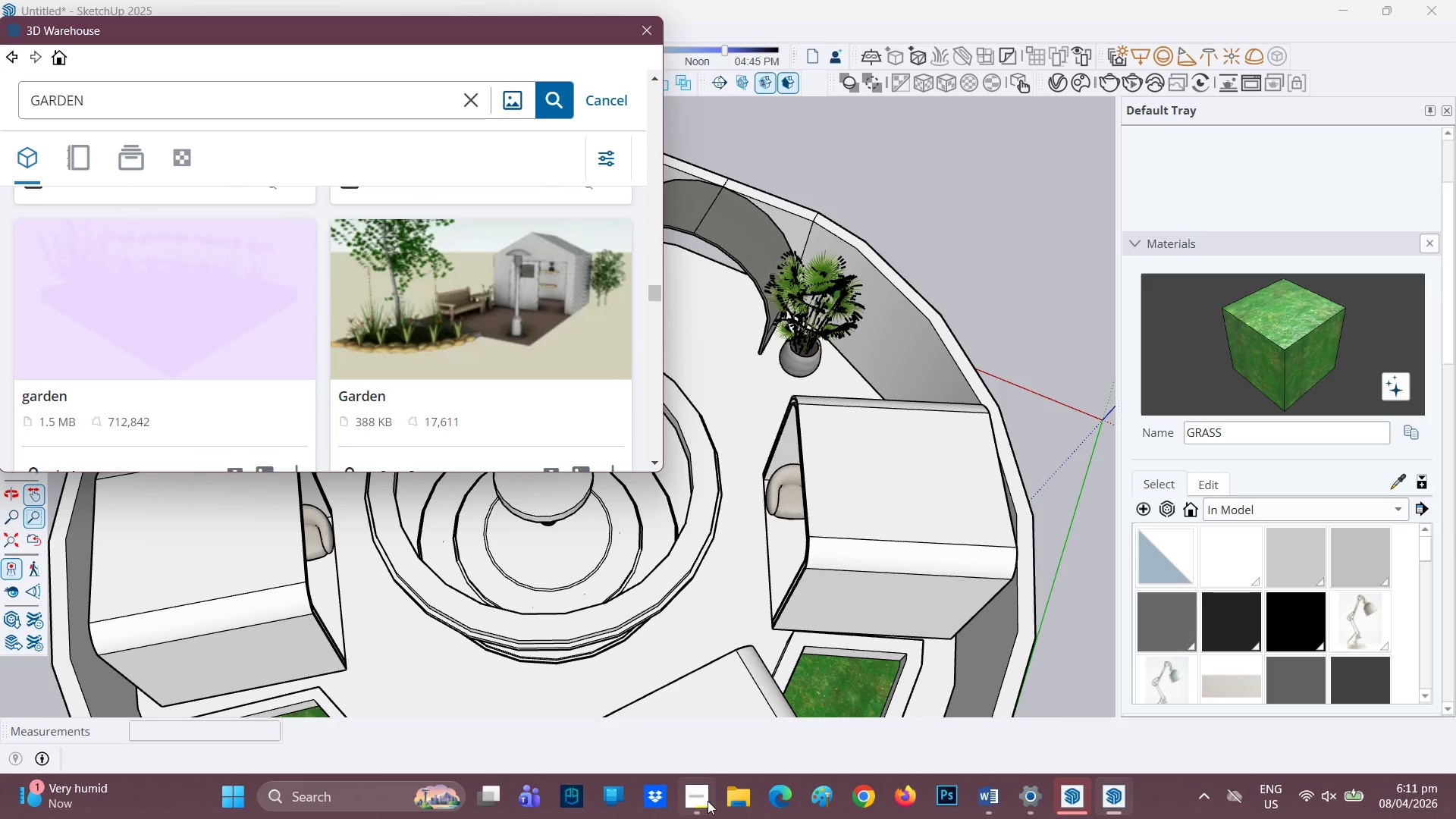 
left_click([701, 796])